 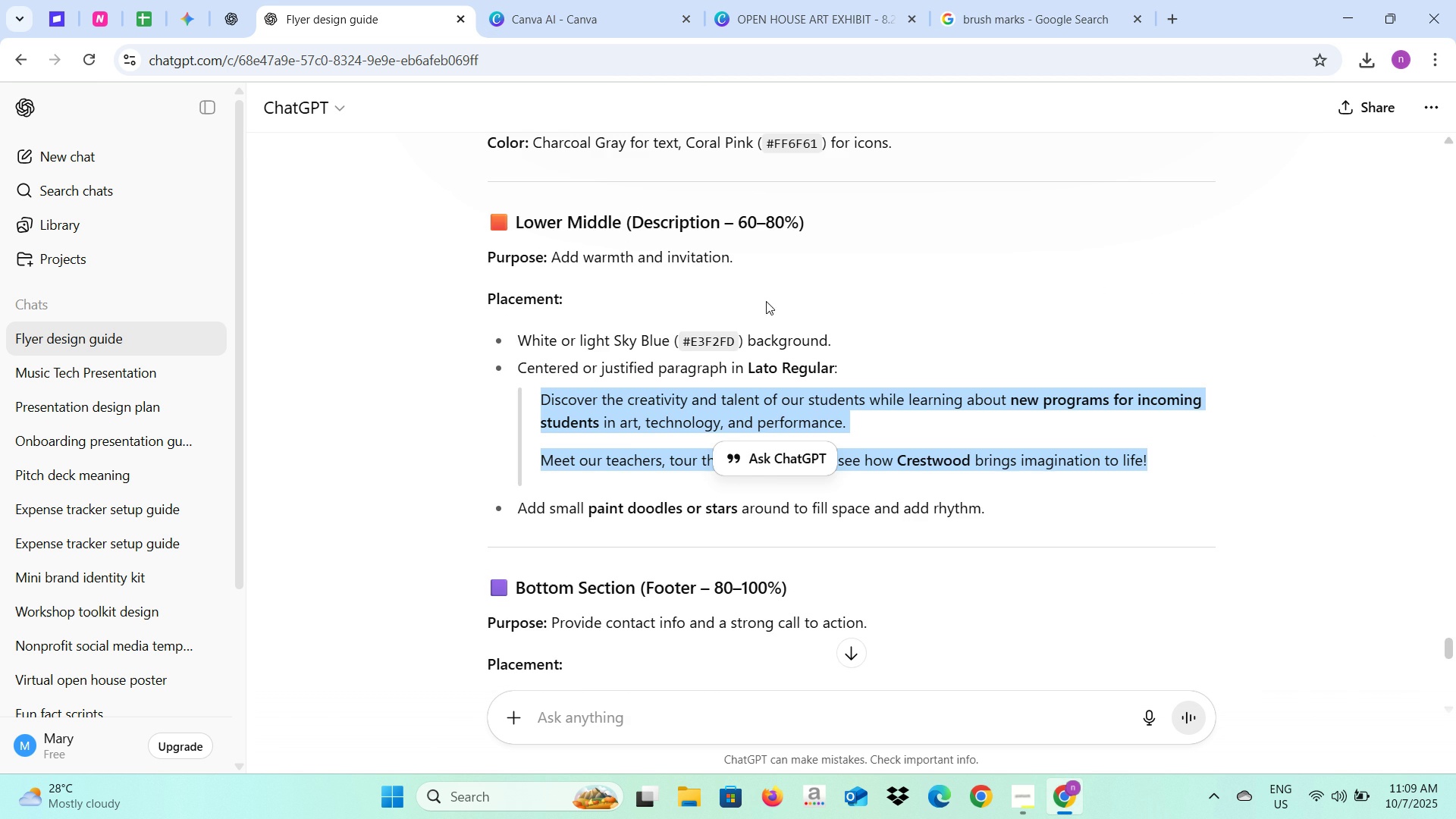 
scroll: coordinate [766, 301], scroll_direction: down, amount: 2.0
 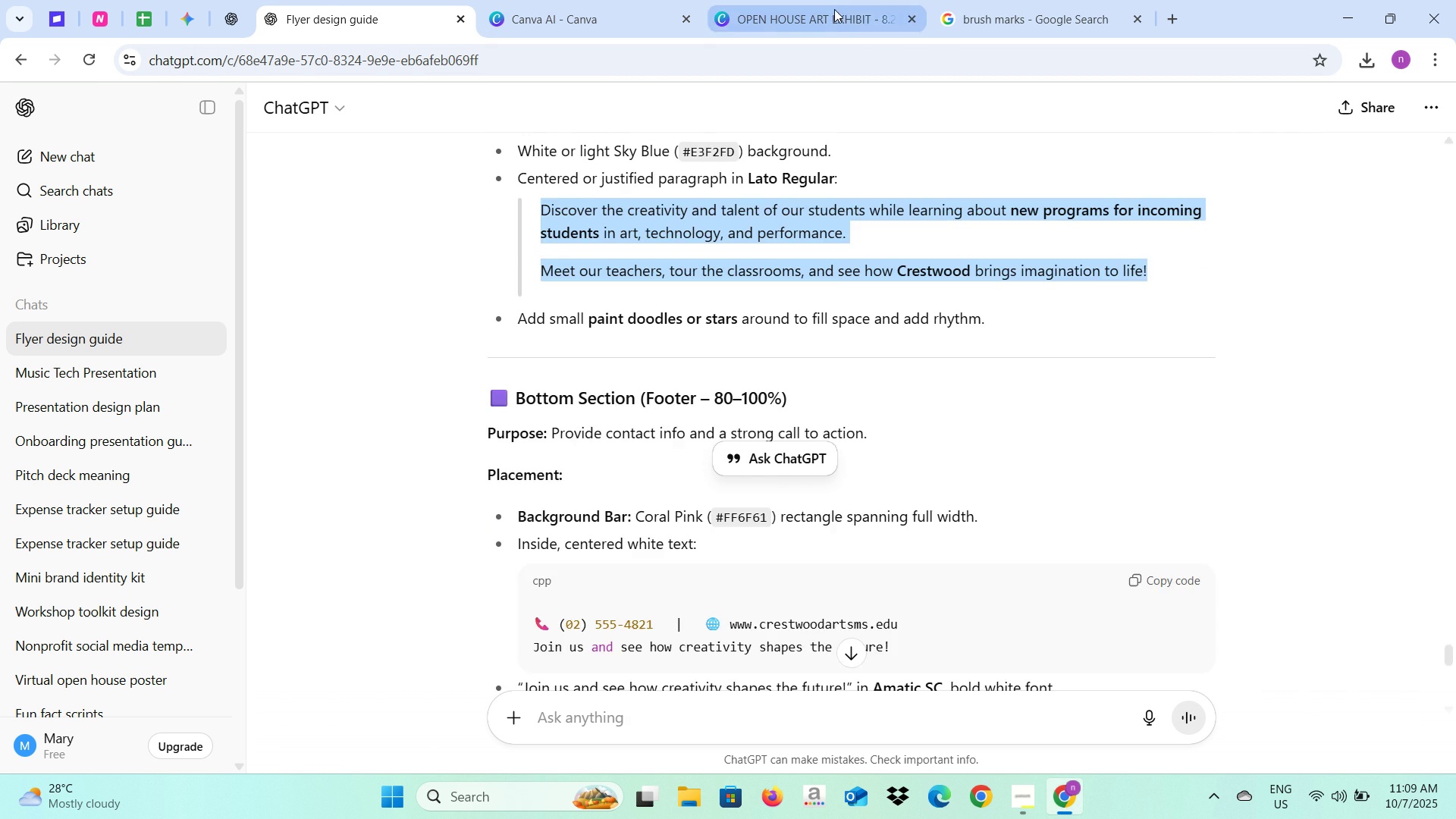 
left_click([833, 9])
 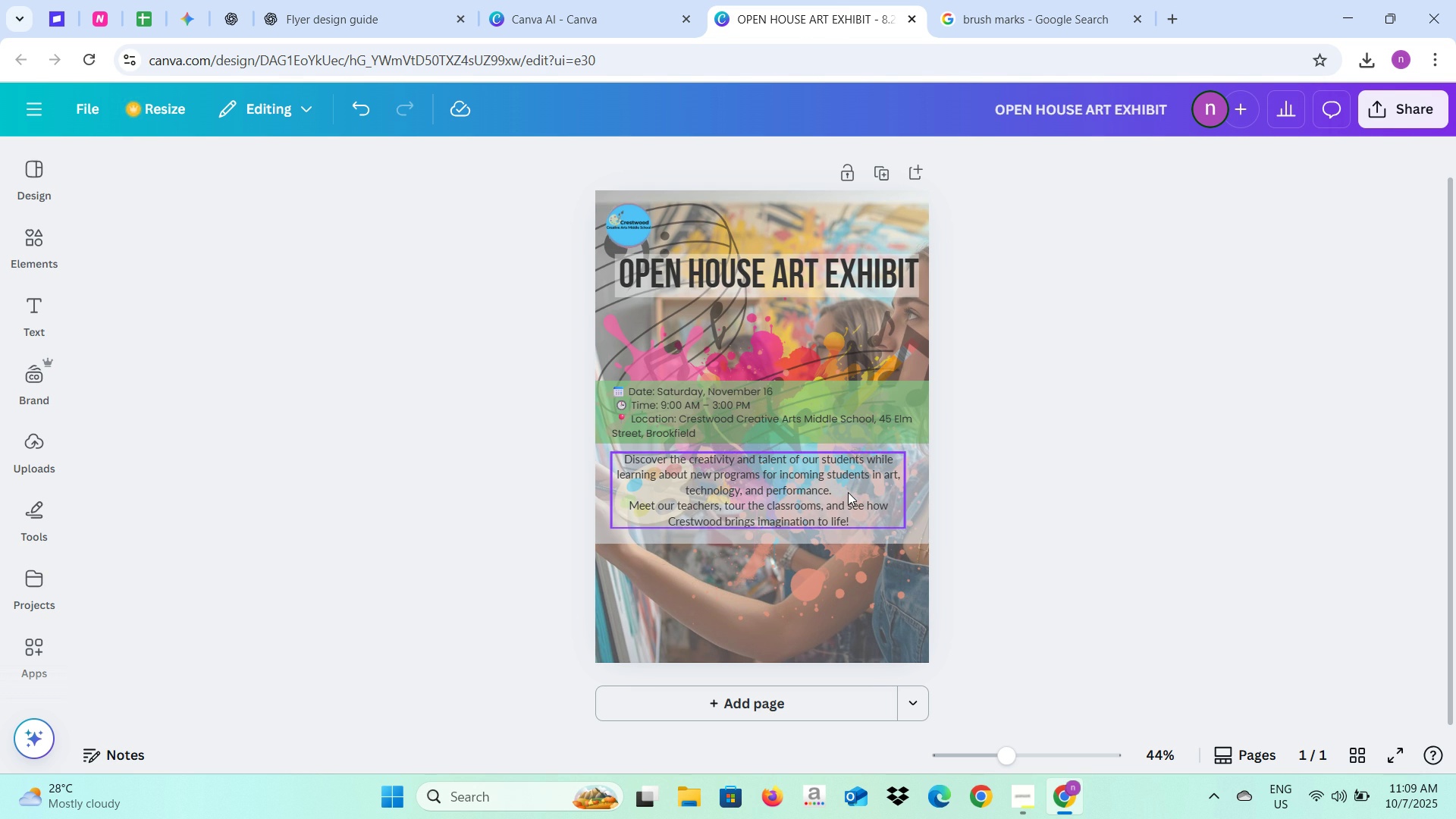 
double_click([846, 492])
 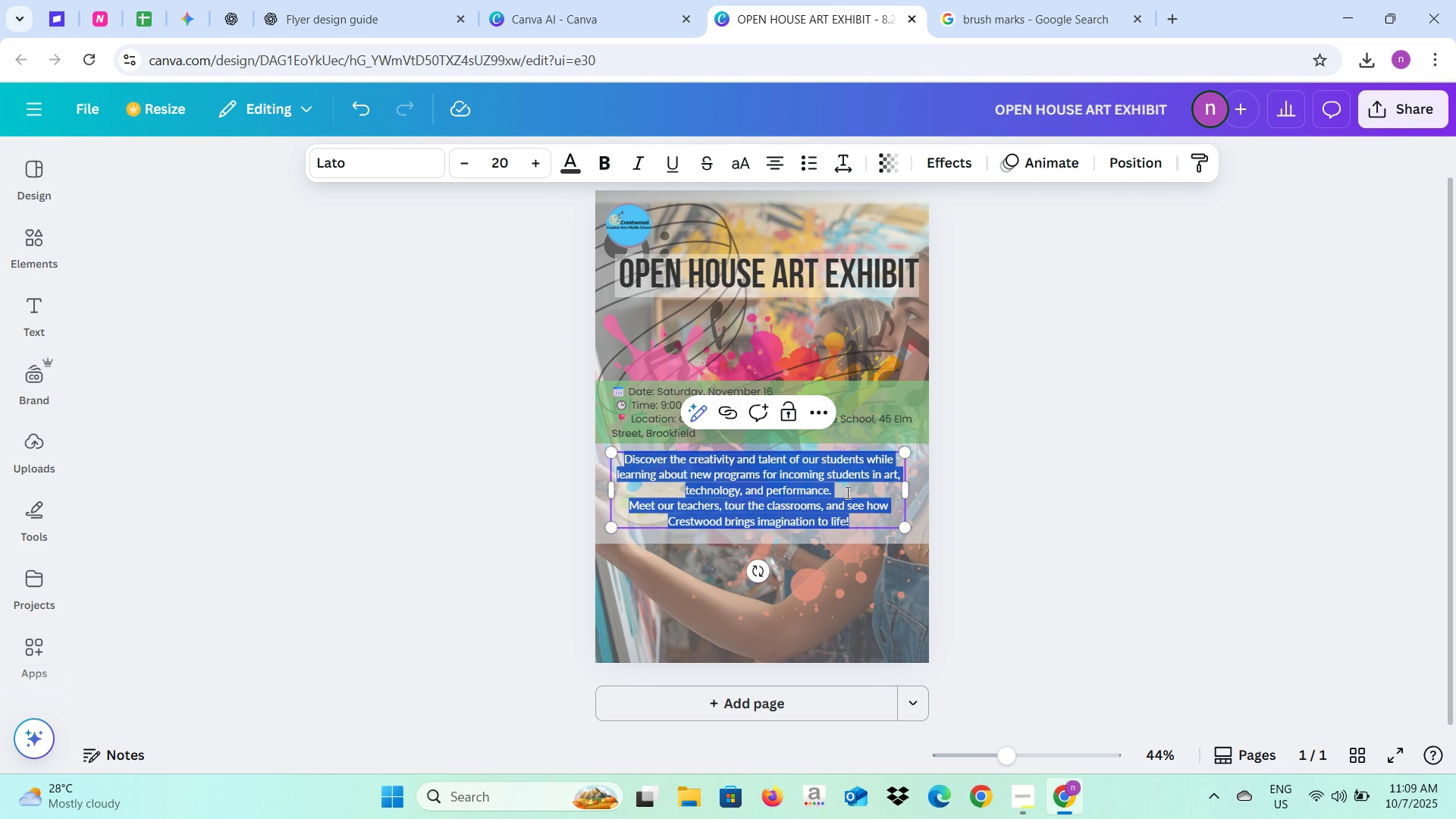 
left_click([846, 492])
 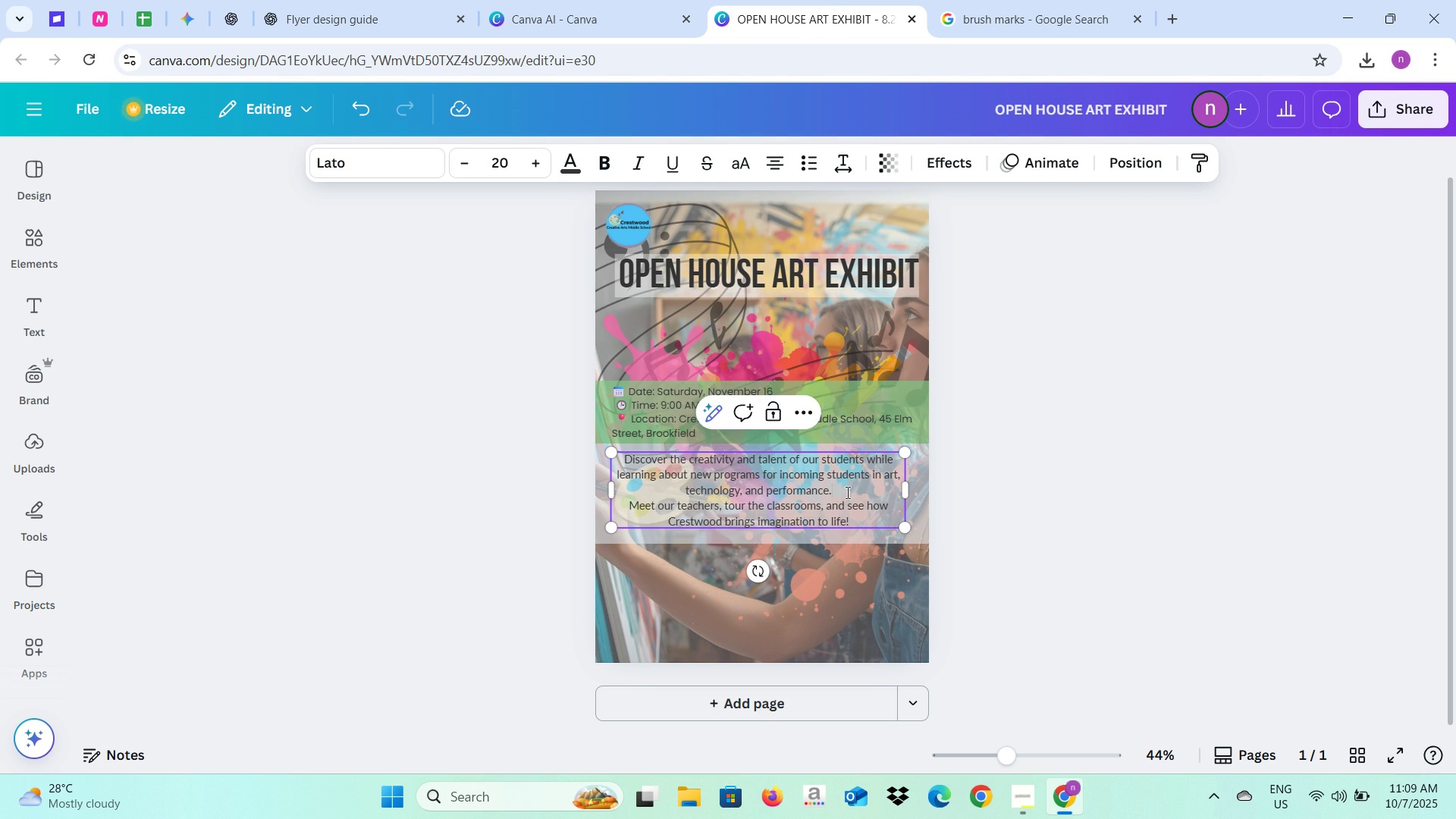 
key(Enter)
 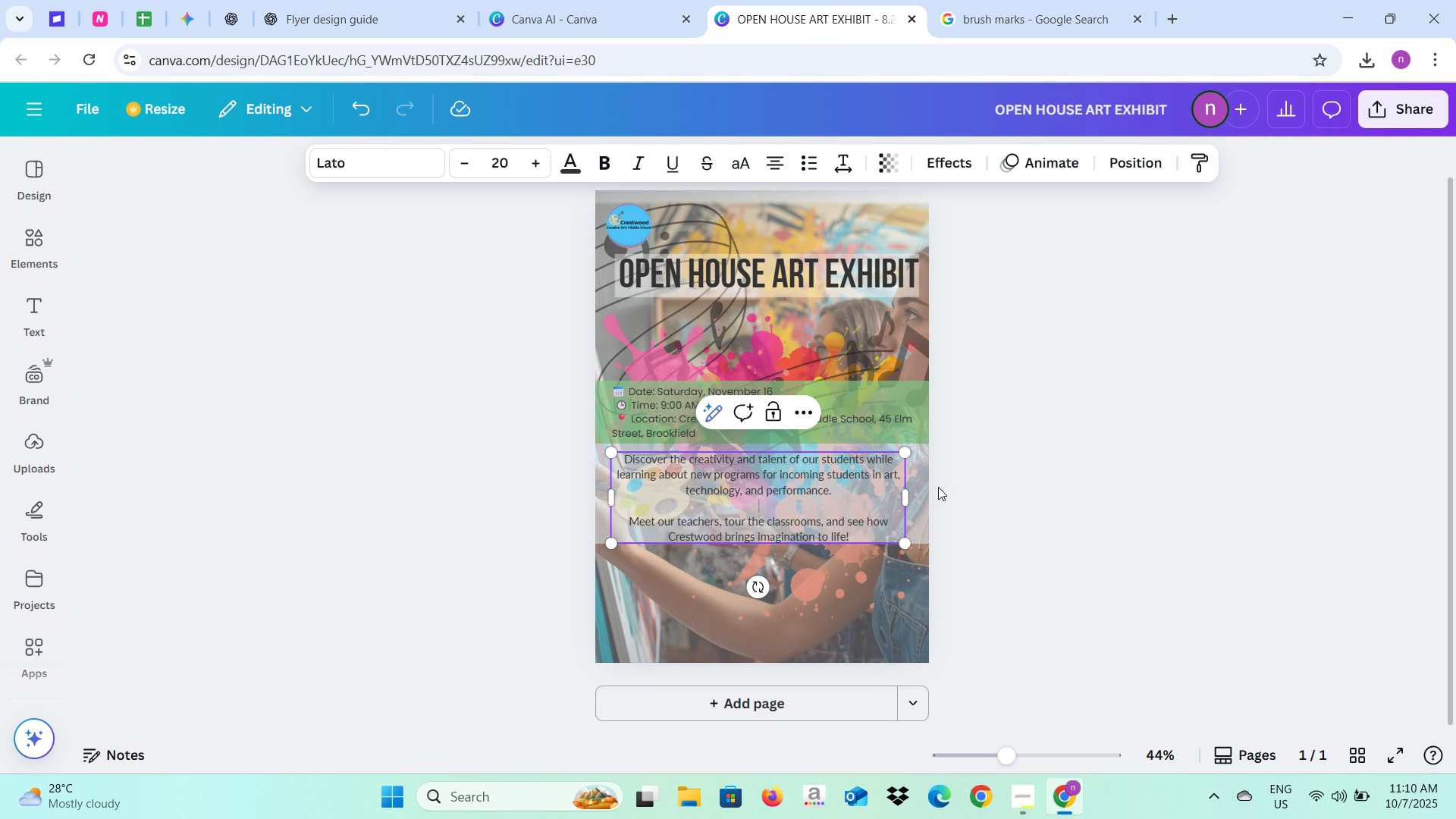 
left_click([1007, 503])
 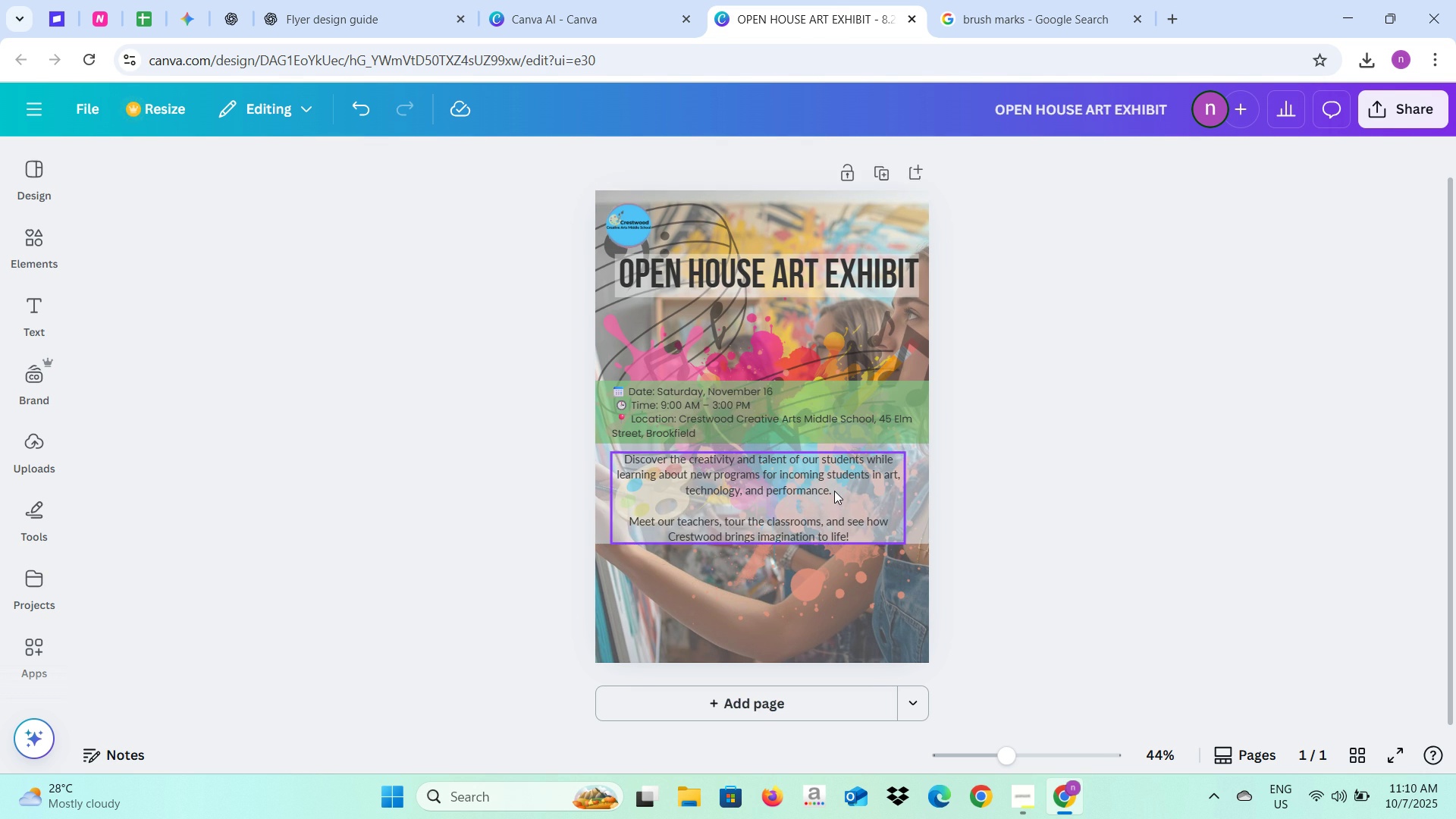 
left_click([834, 491])
 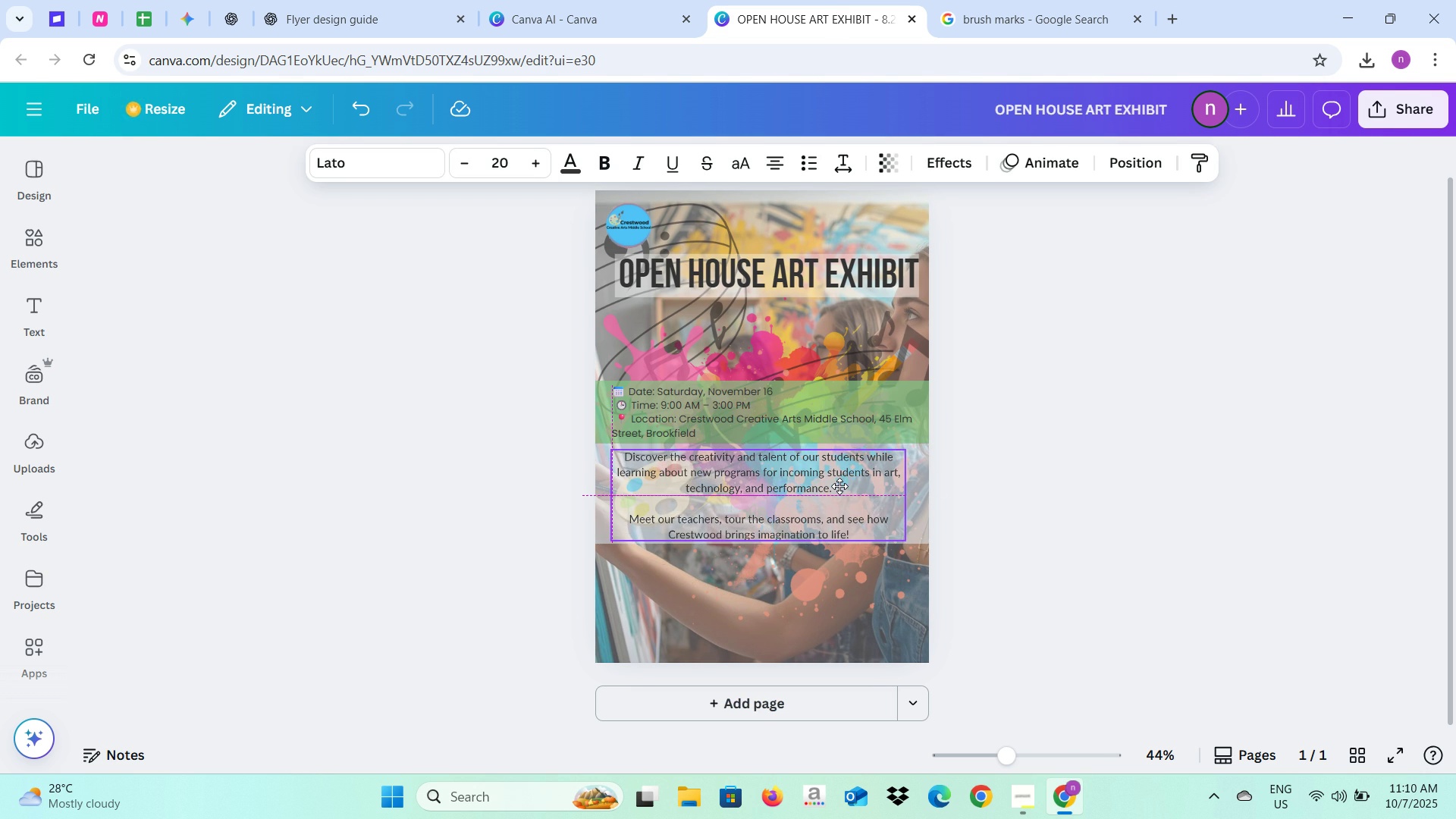 
left_click([1126, 523])
 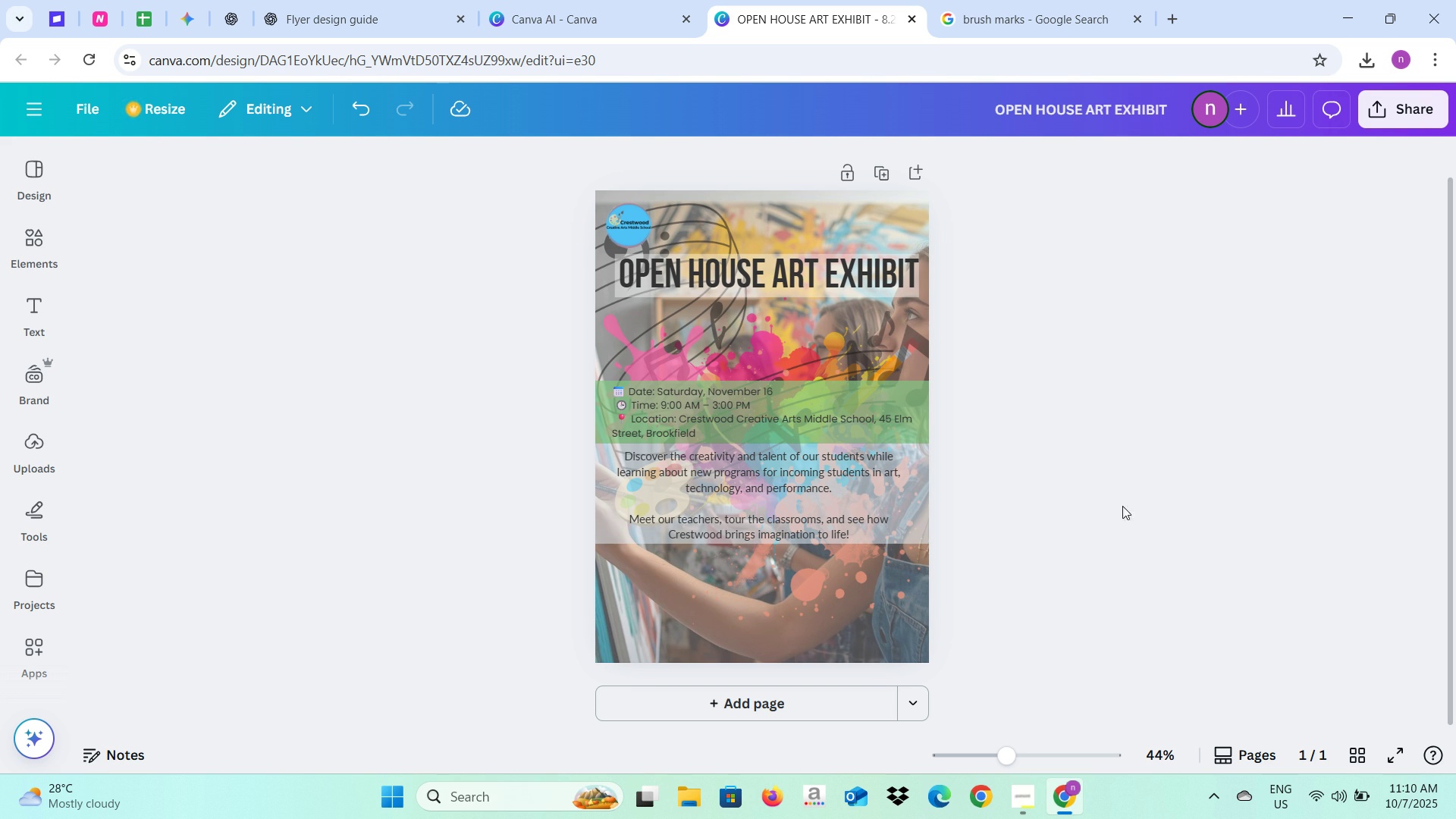 
wait(6.81)
 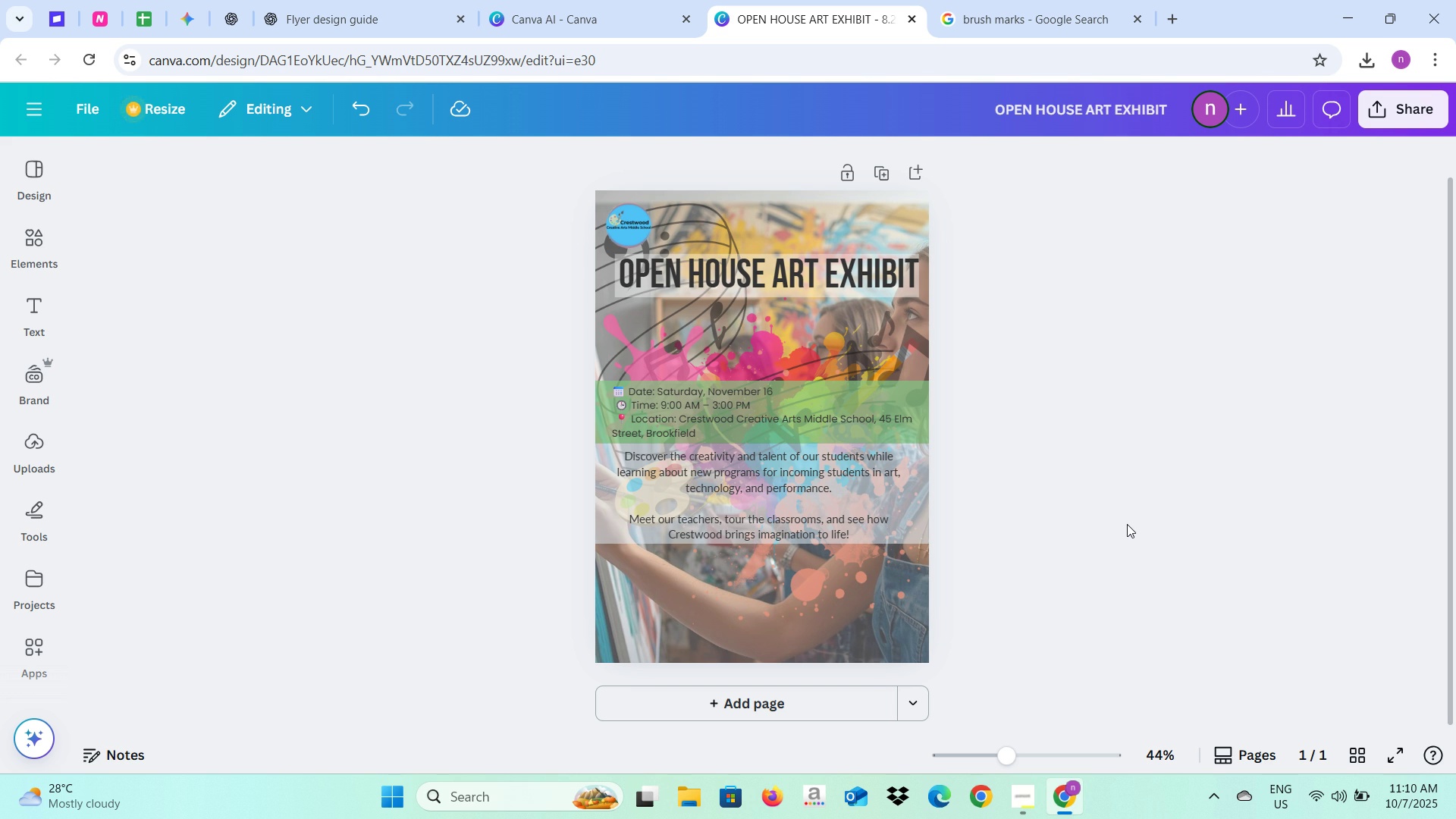 
left_click([890, 509])